 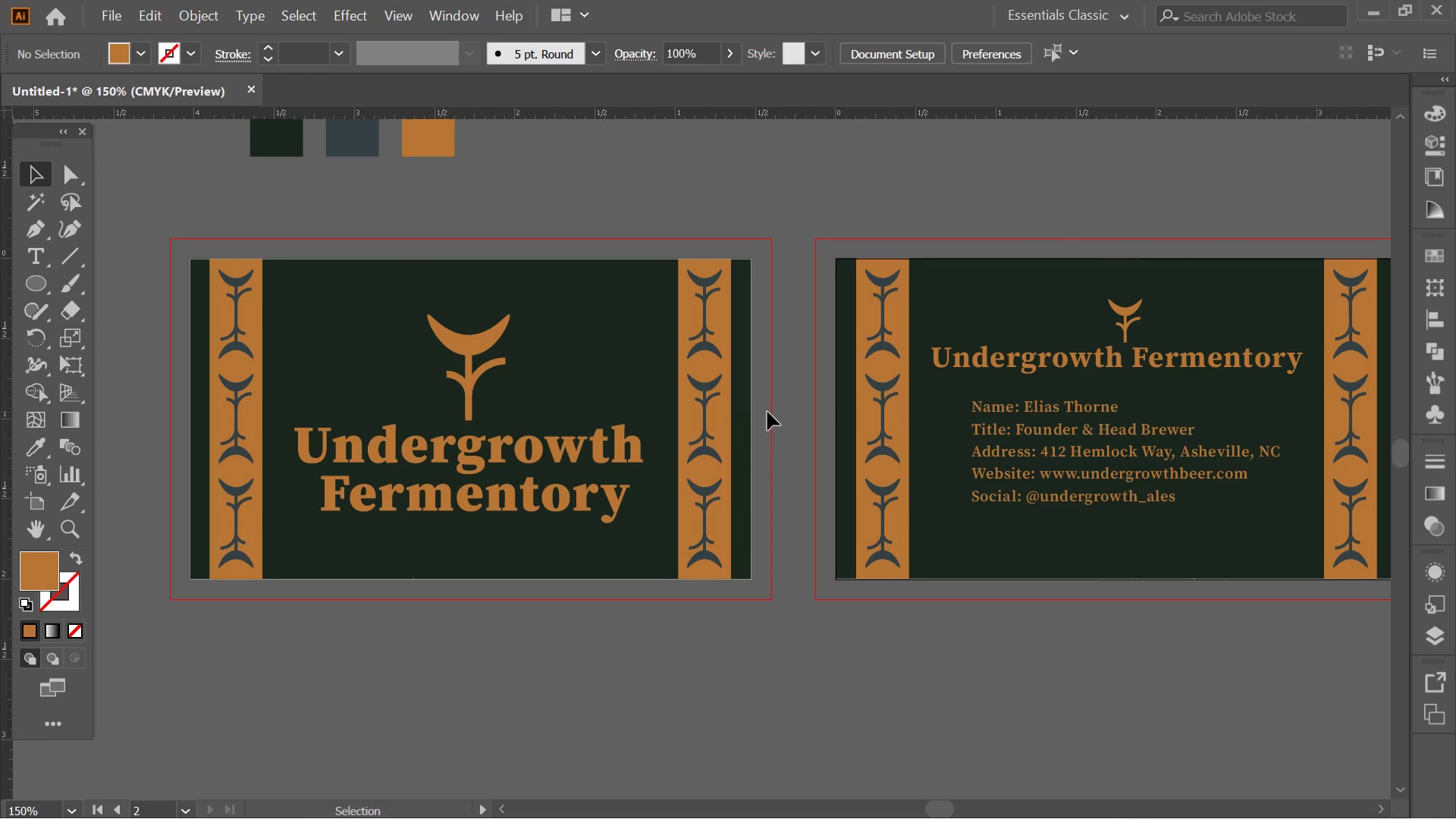 
hold_key(key=Space, duration=0.72)
 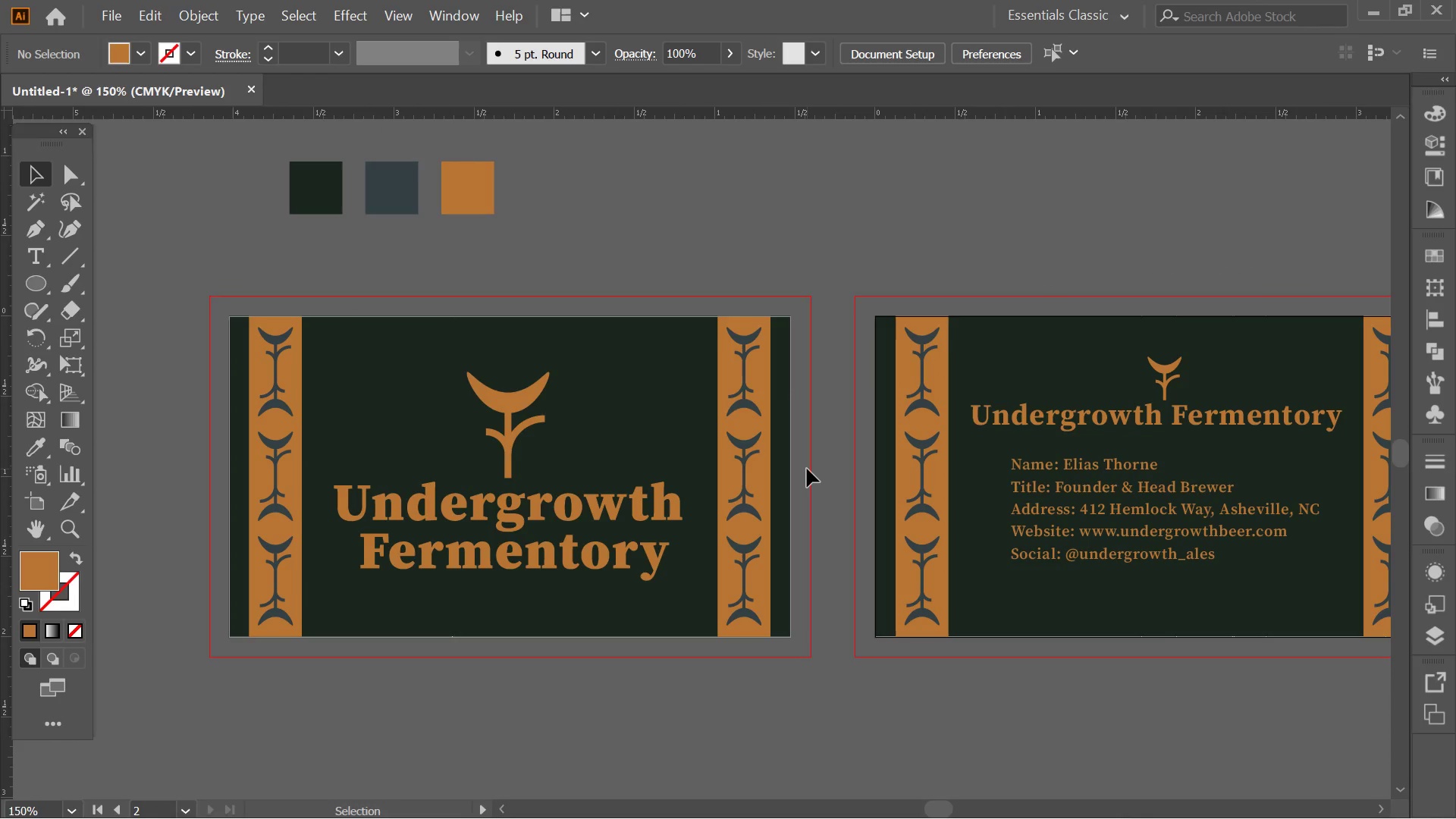 
left_click_drag(start_coordinate=[767, 412], to_coordinate=[807, 469])
 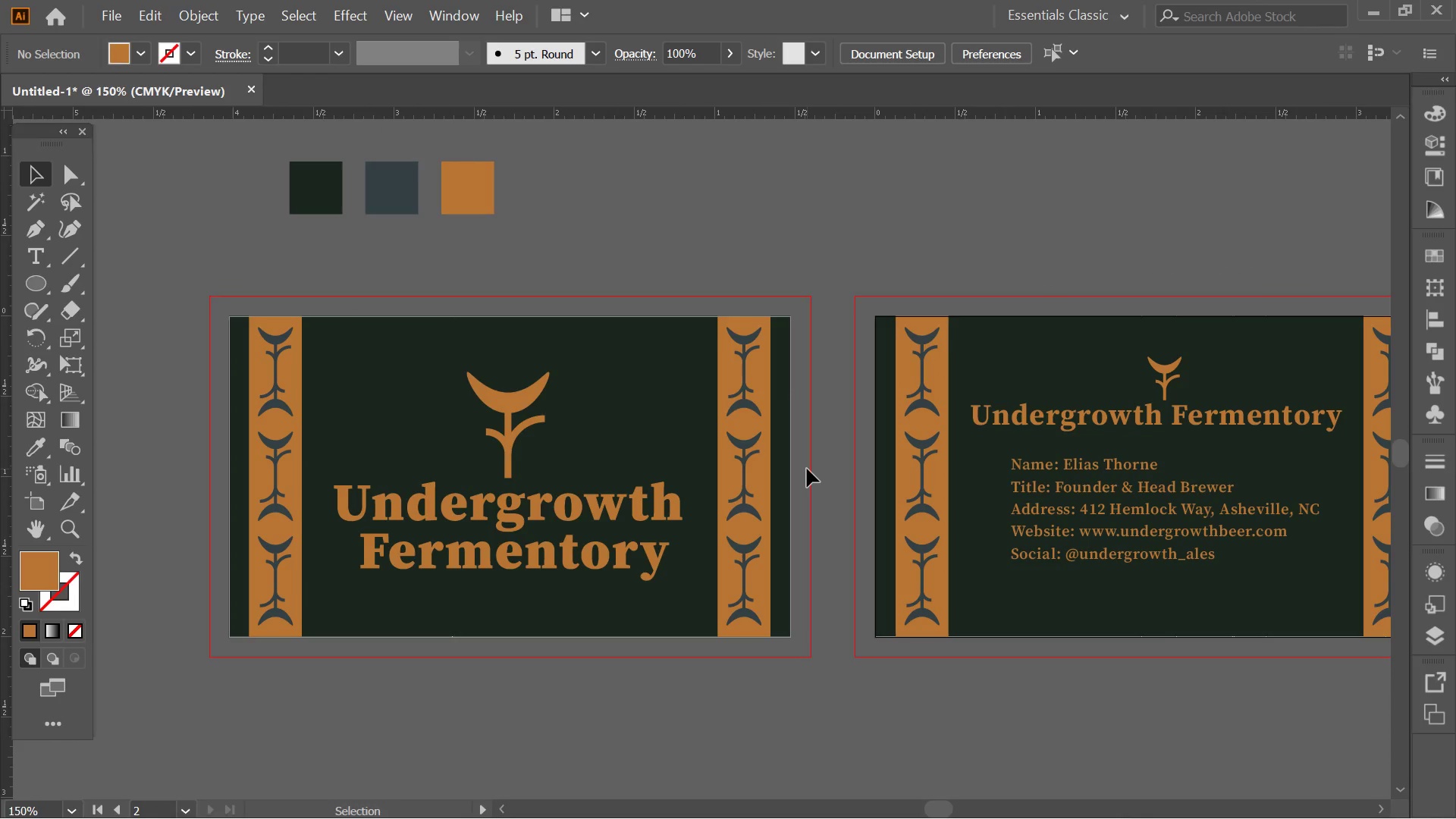 
hold_key(key=AltLeft, duration=0.52)
 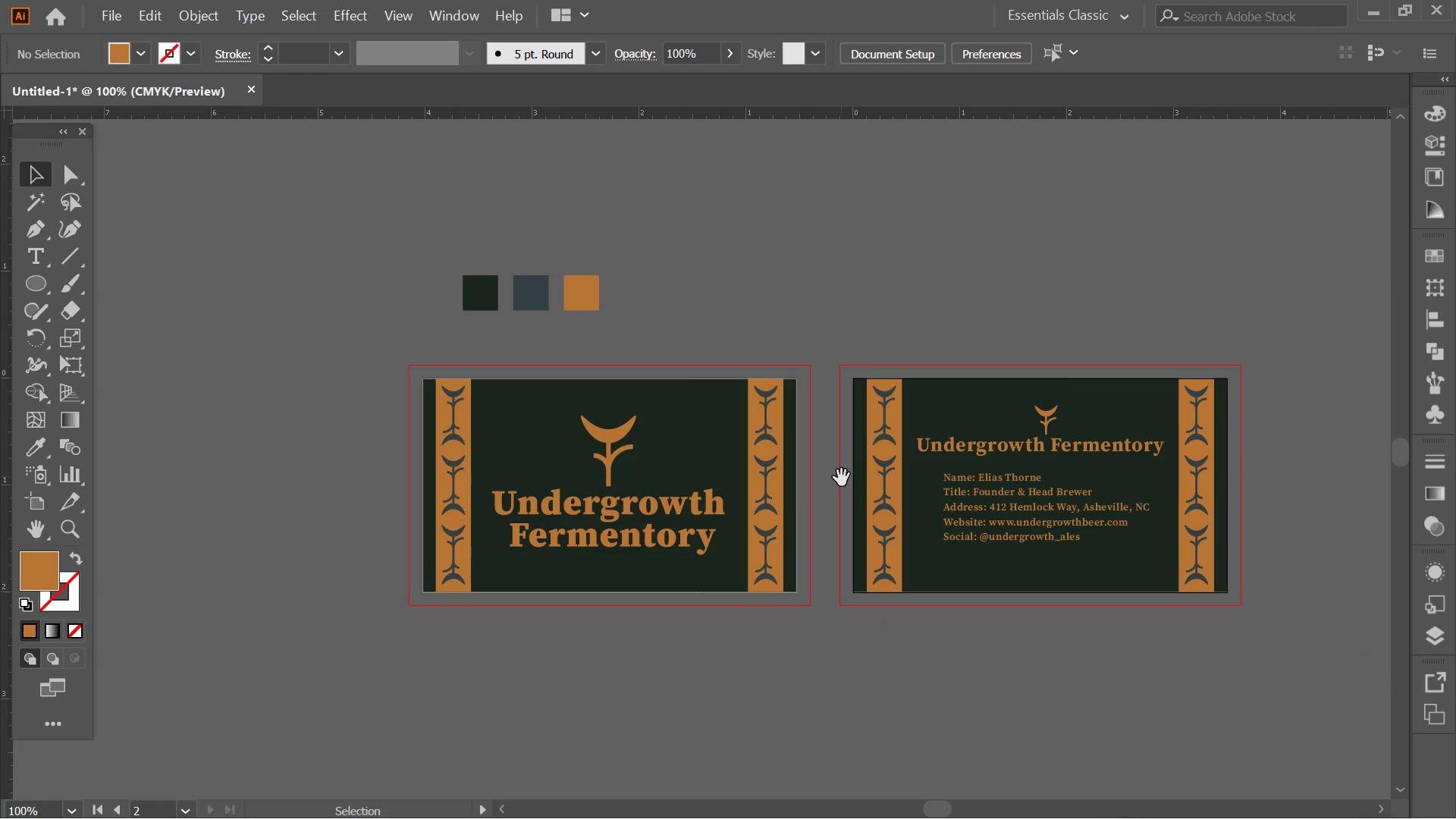 
hold_key(key=Space, duration=0.5)
 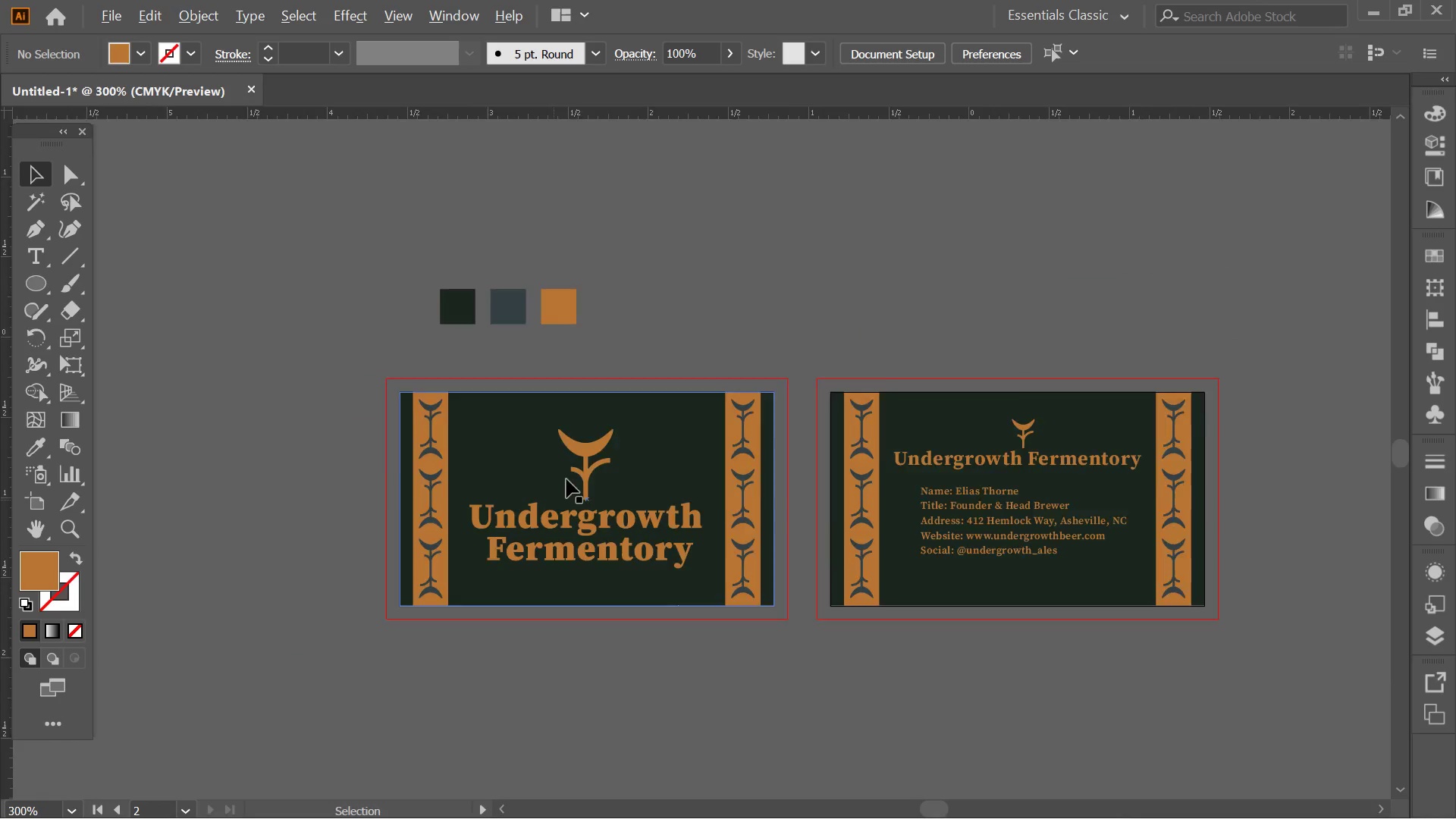 
scroll: coordinate [807, 470], scroll_direction: none, amount: 0.0
 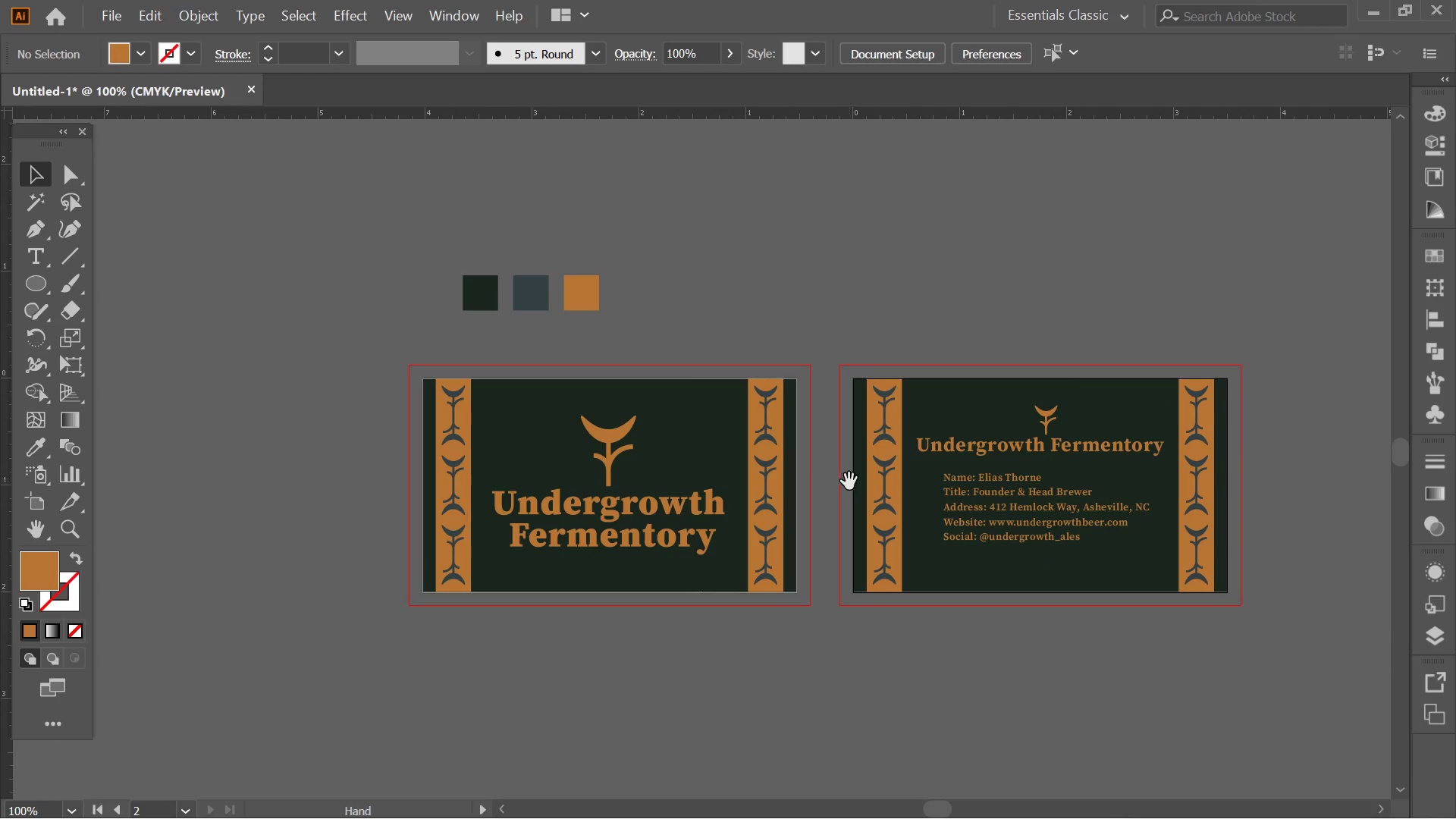 
left_click_drag(start_coordinate=[849, 482], to_coordinate=[829, 494])
 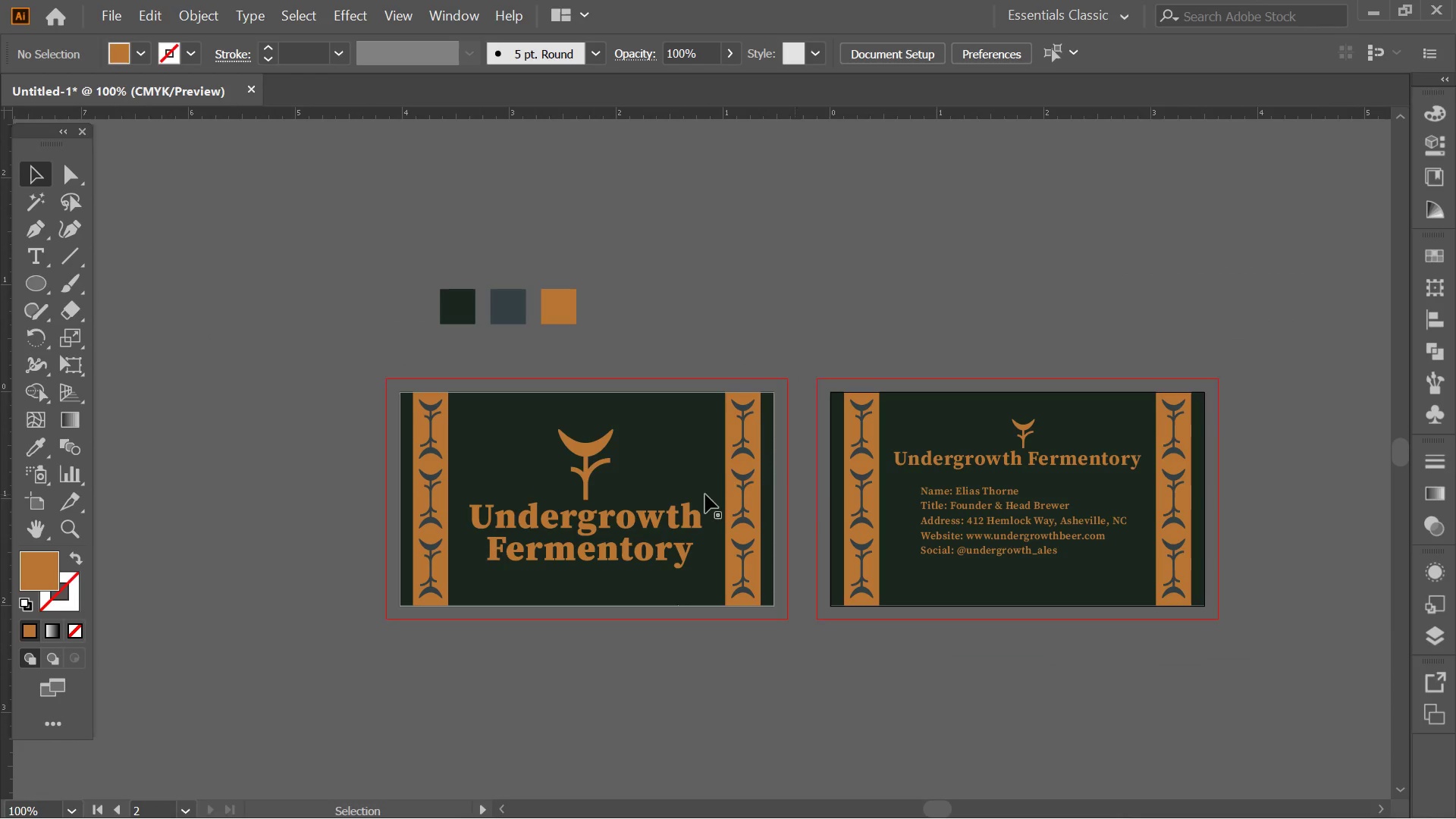 
hold_key(key=AltLeft, duration=0.48)
scroll: coordinate [554, 500], scroll_direction: up, amount: 3.0
 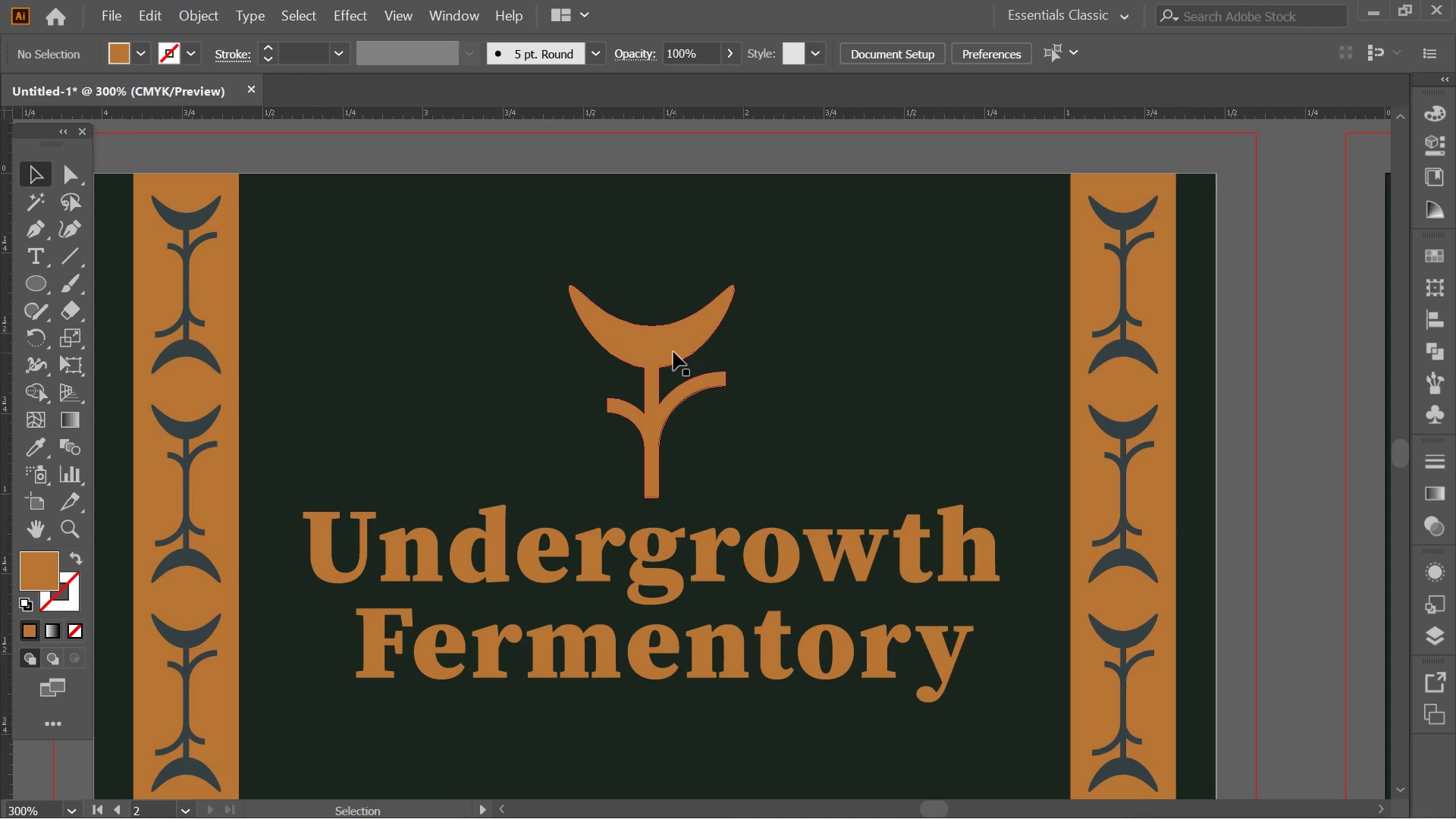 
key(Alt+AltLeft)
 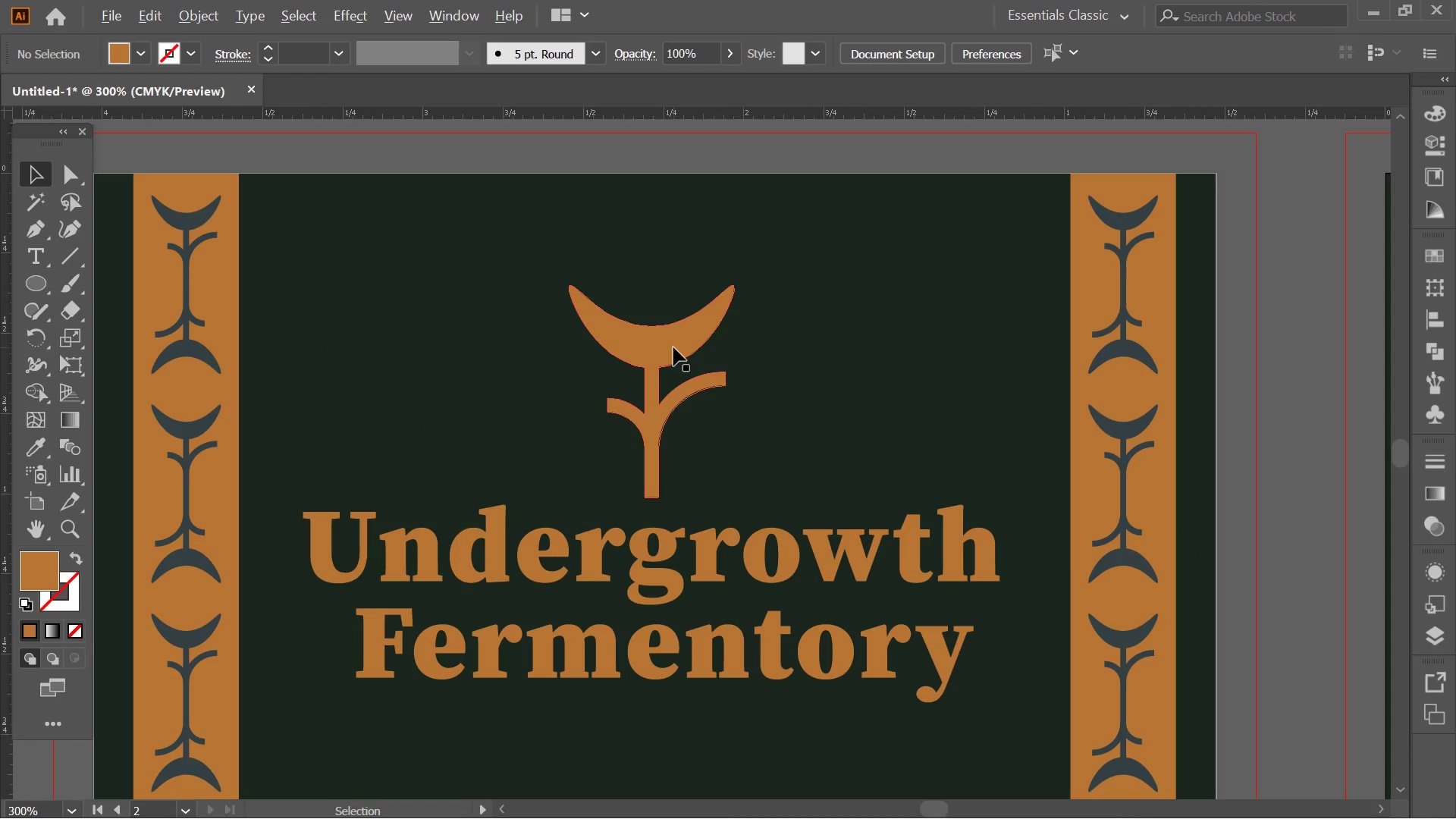 
key(Alt+Tab)